 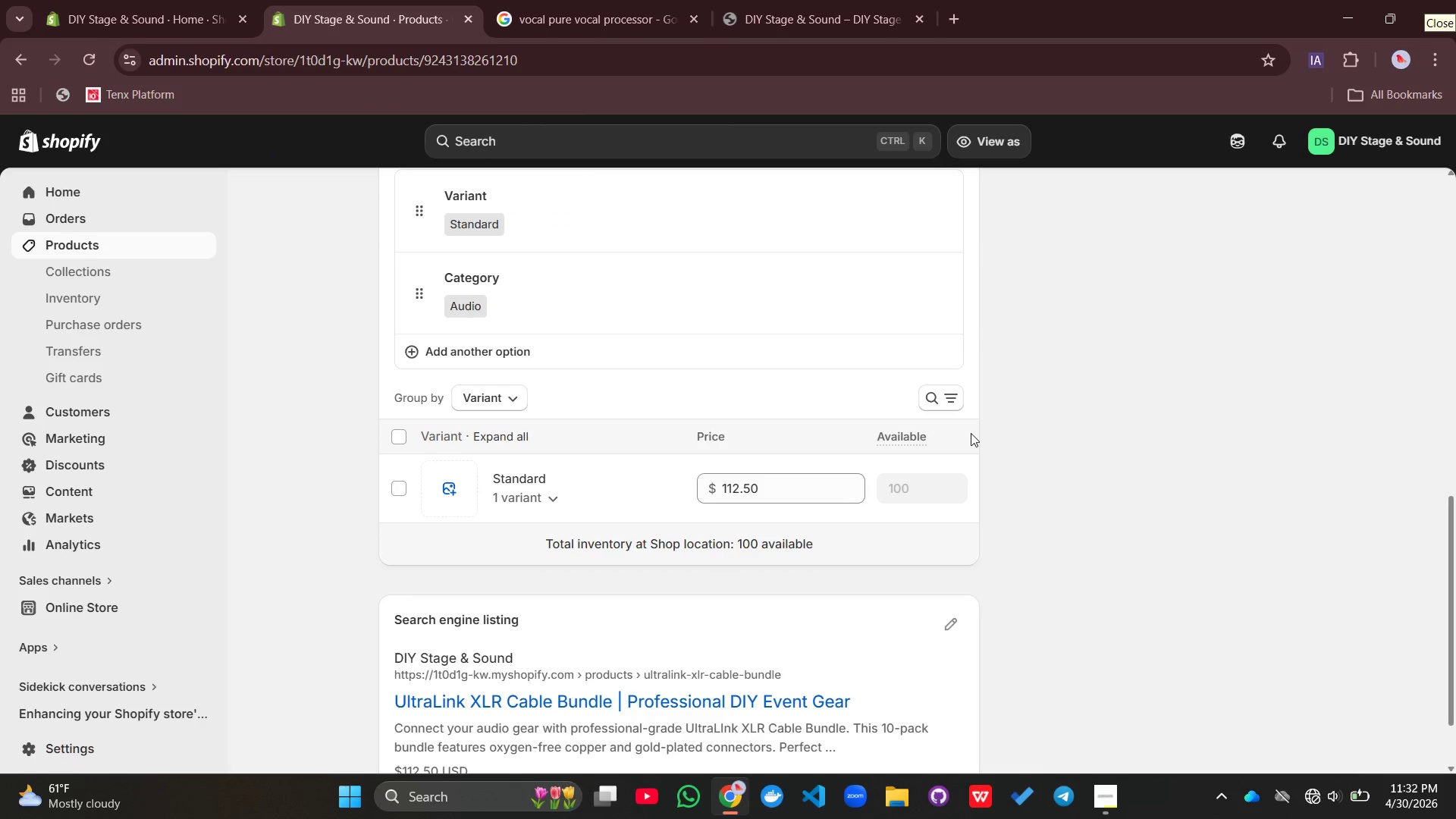 
scroll: coordinate [742, 627], scroll_direction: down, amount: 2.0
 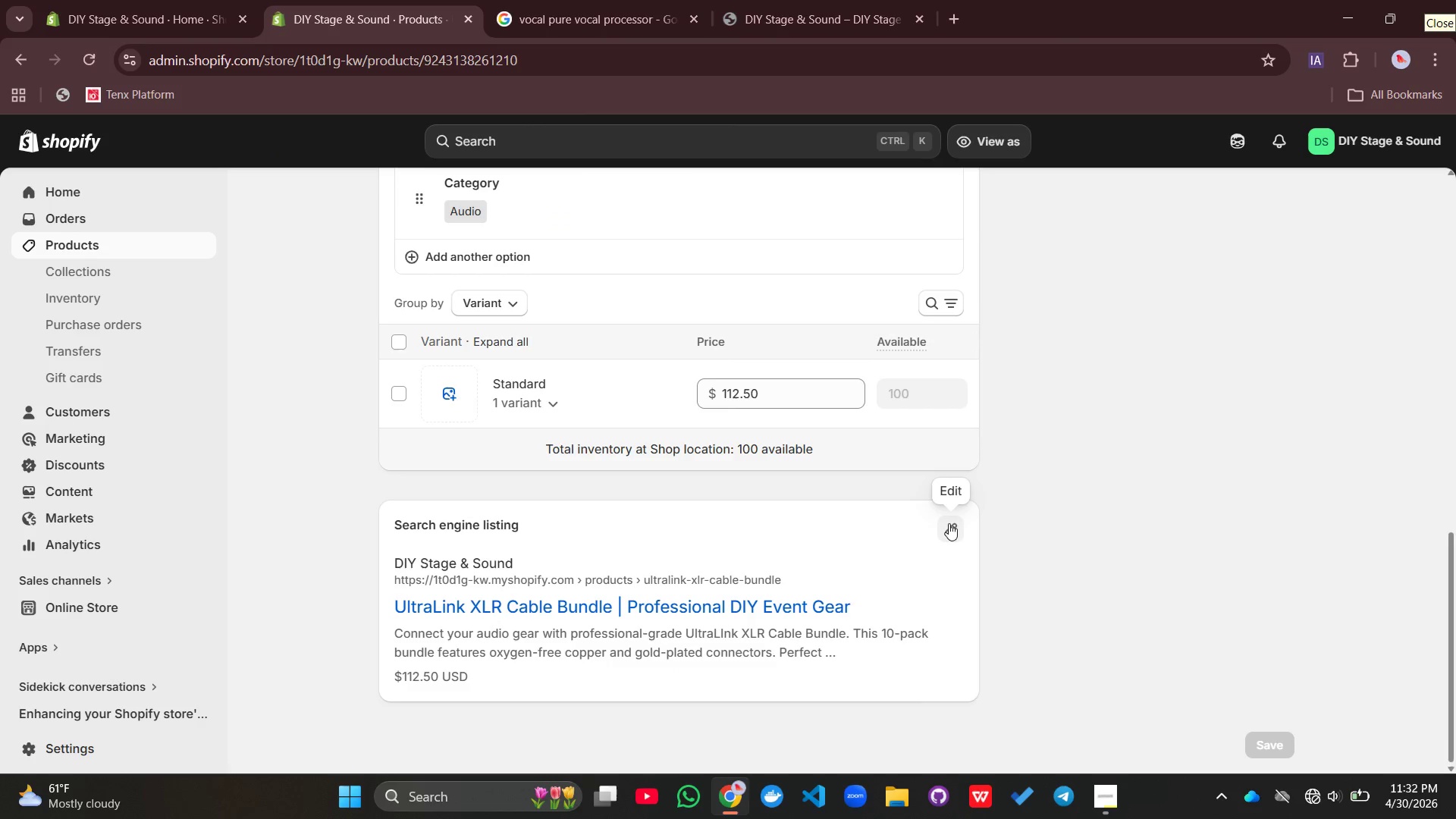 
left_click([950, 520])
 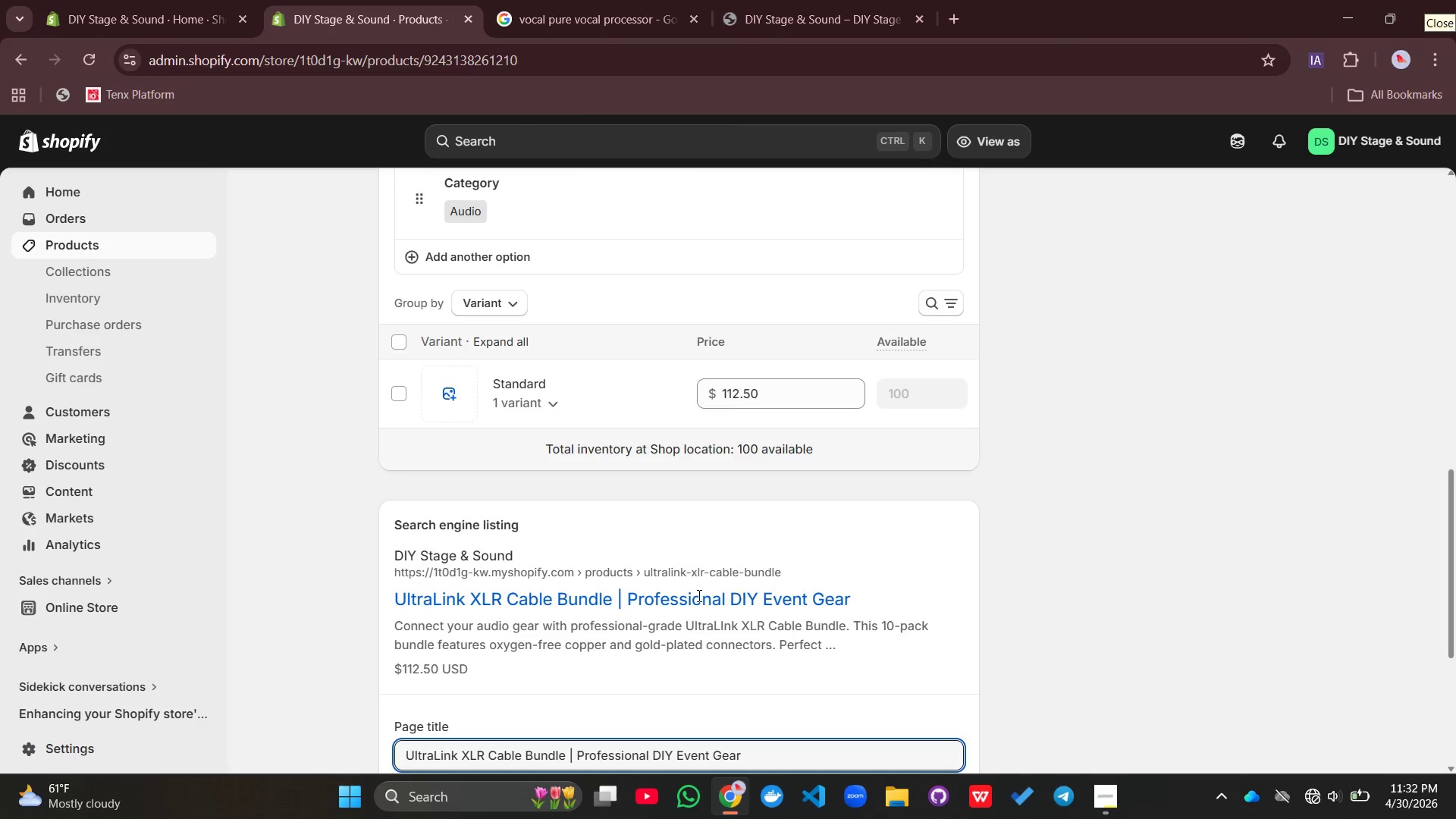 
scroll: coordinate [698, 595], scroll_direction: down, amount: 4.0
 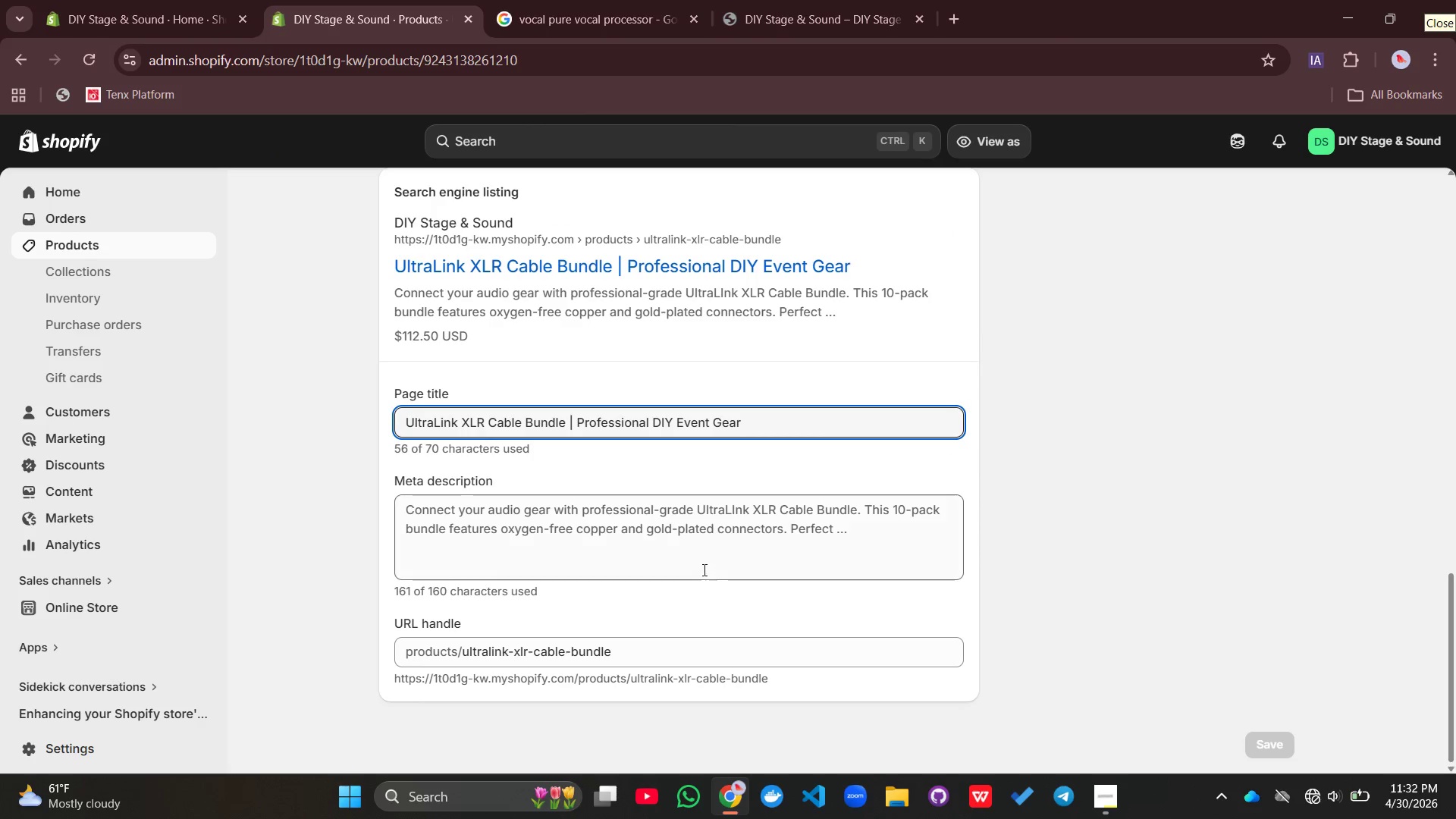 
left_click([703, 568])
 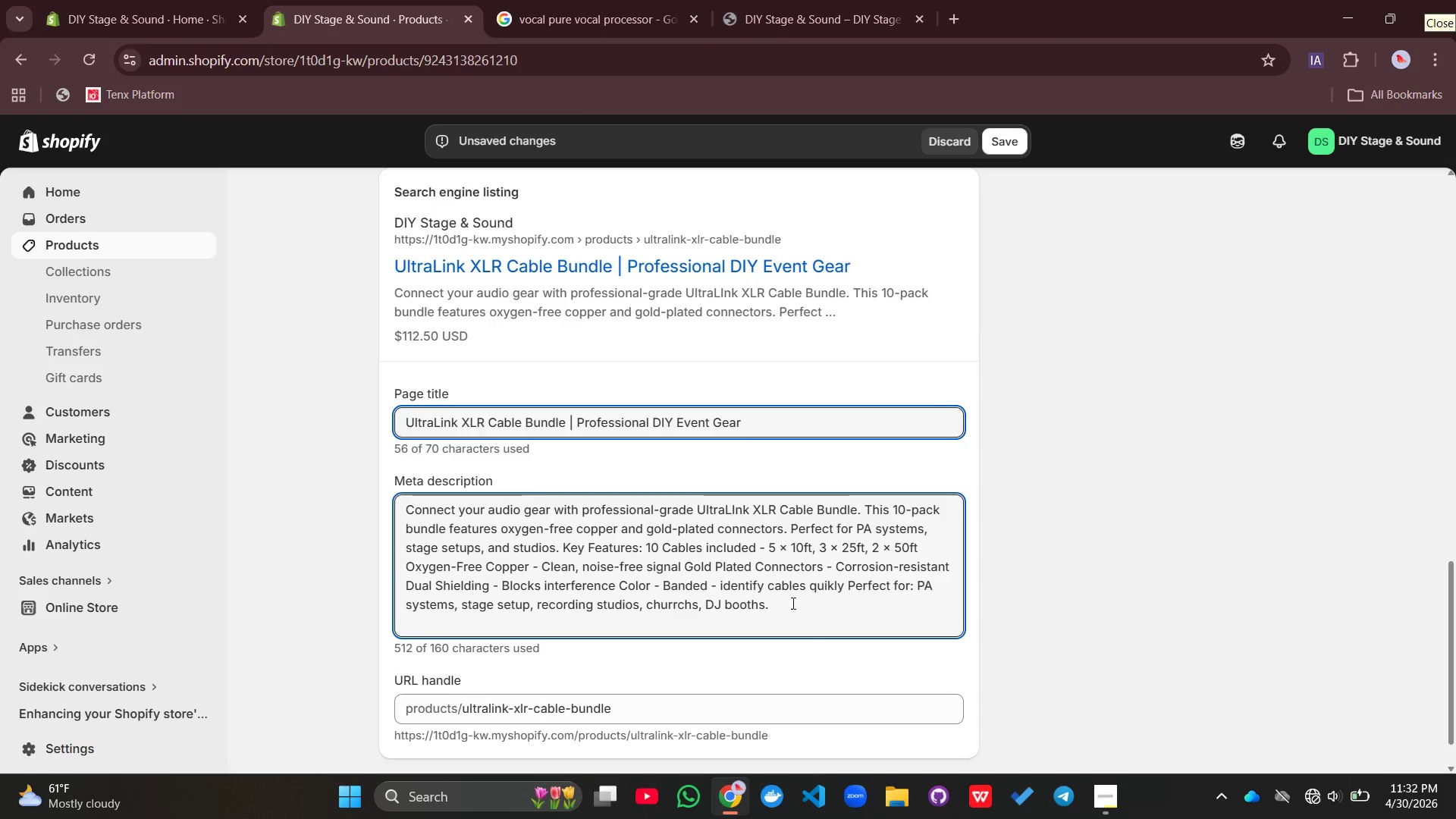 
left_click_drag(start_coordinate=[791, 603], to_coordinate=[328, 510])
 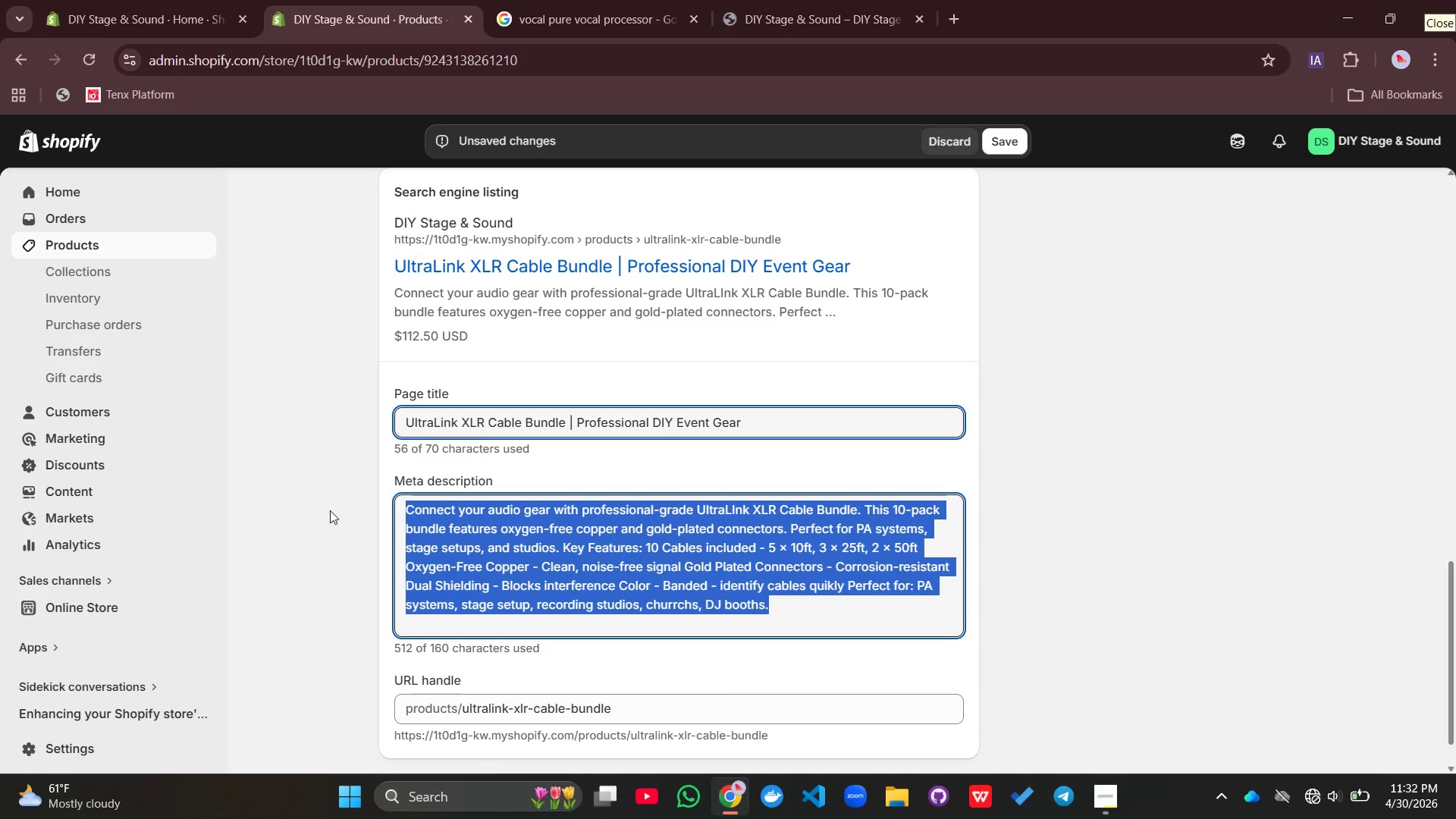 
key(Backspace)
 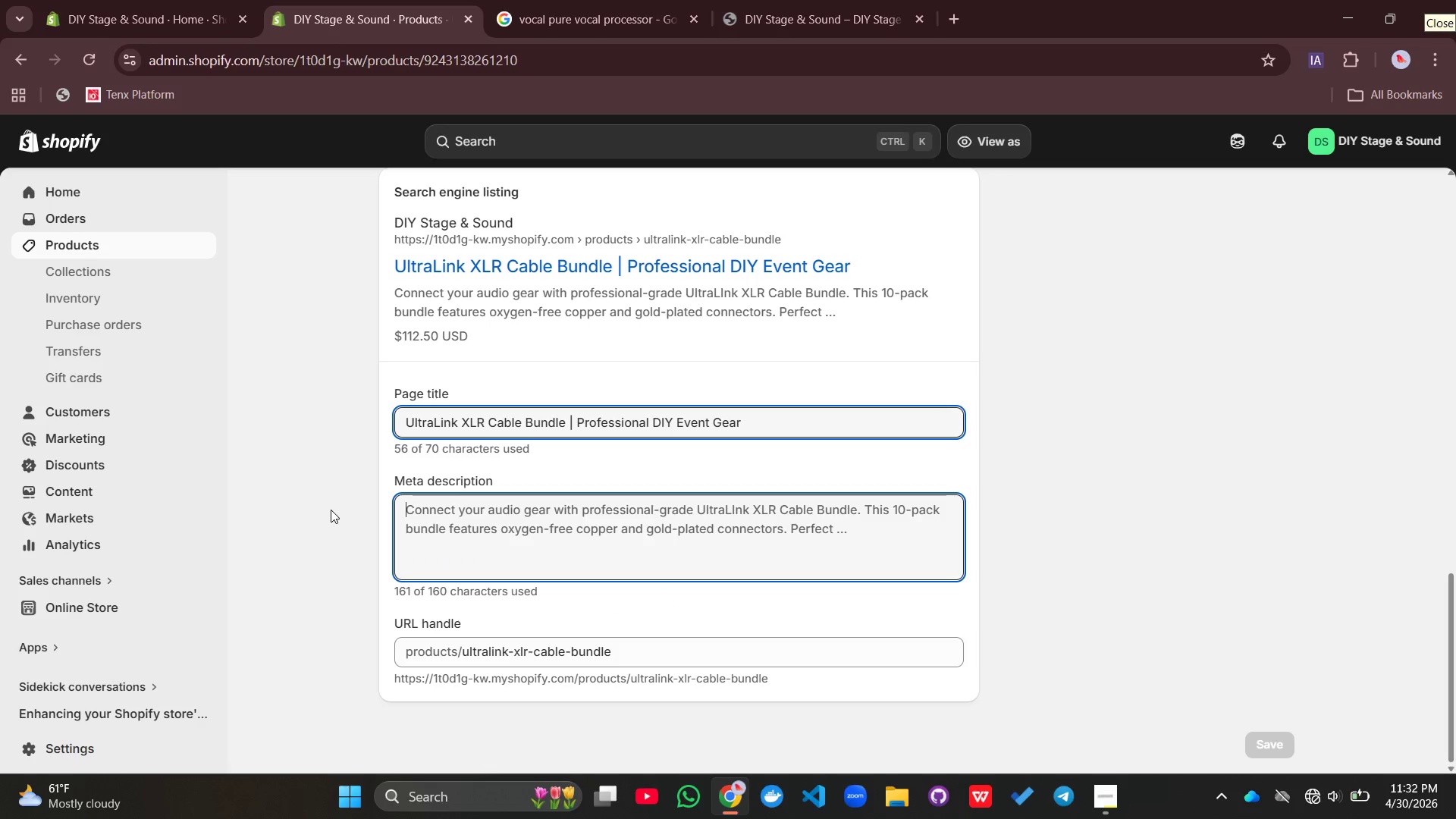 
wait(9.33)
 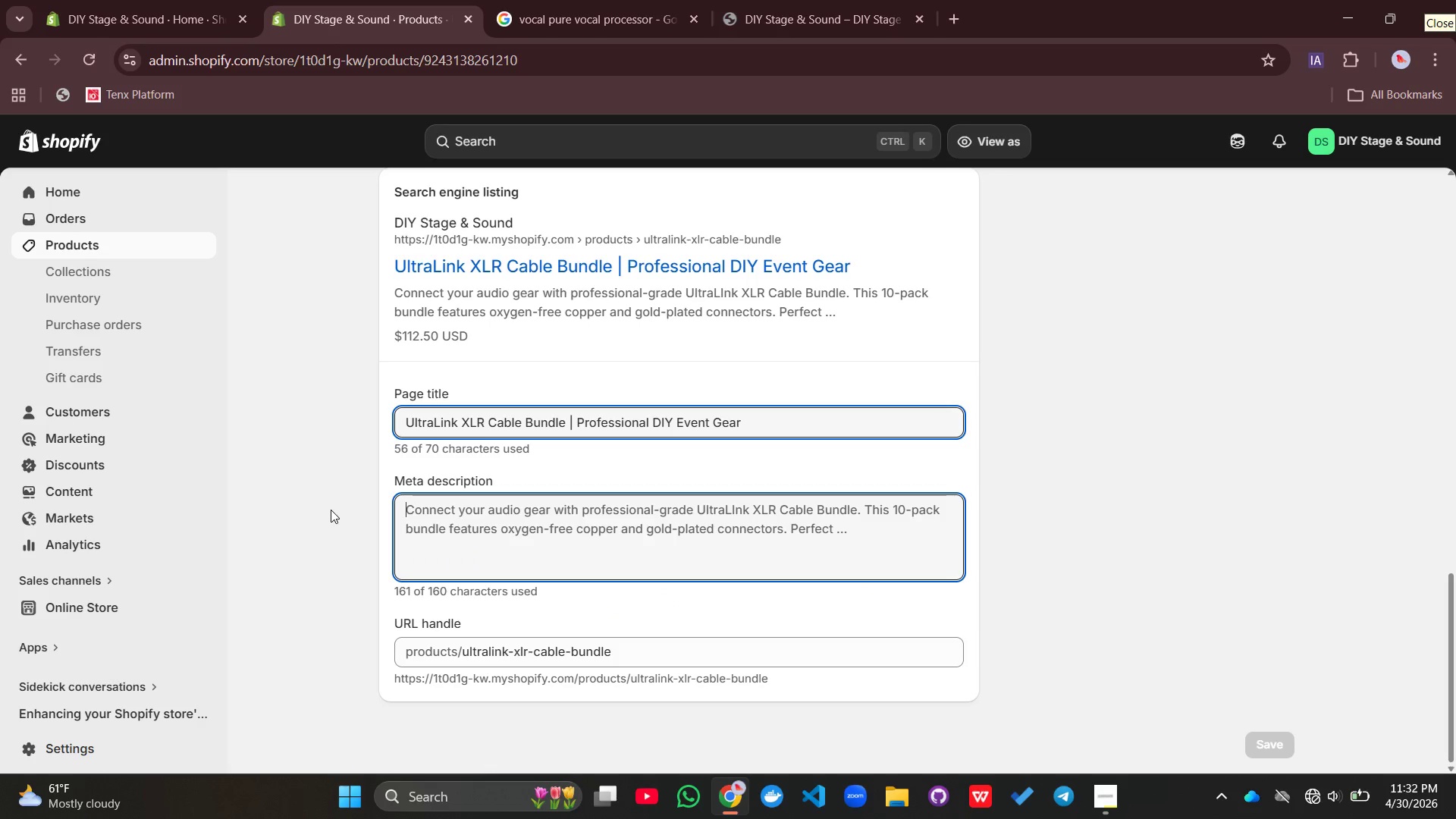 
scroll: coordinate [657, 416], scroll_direction: up, amount: 18.0
 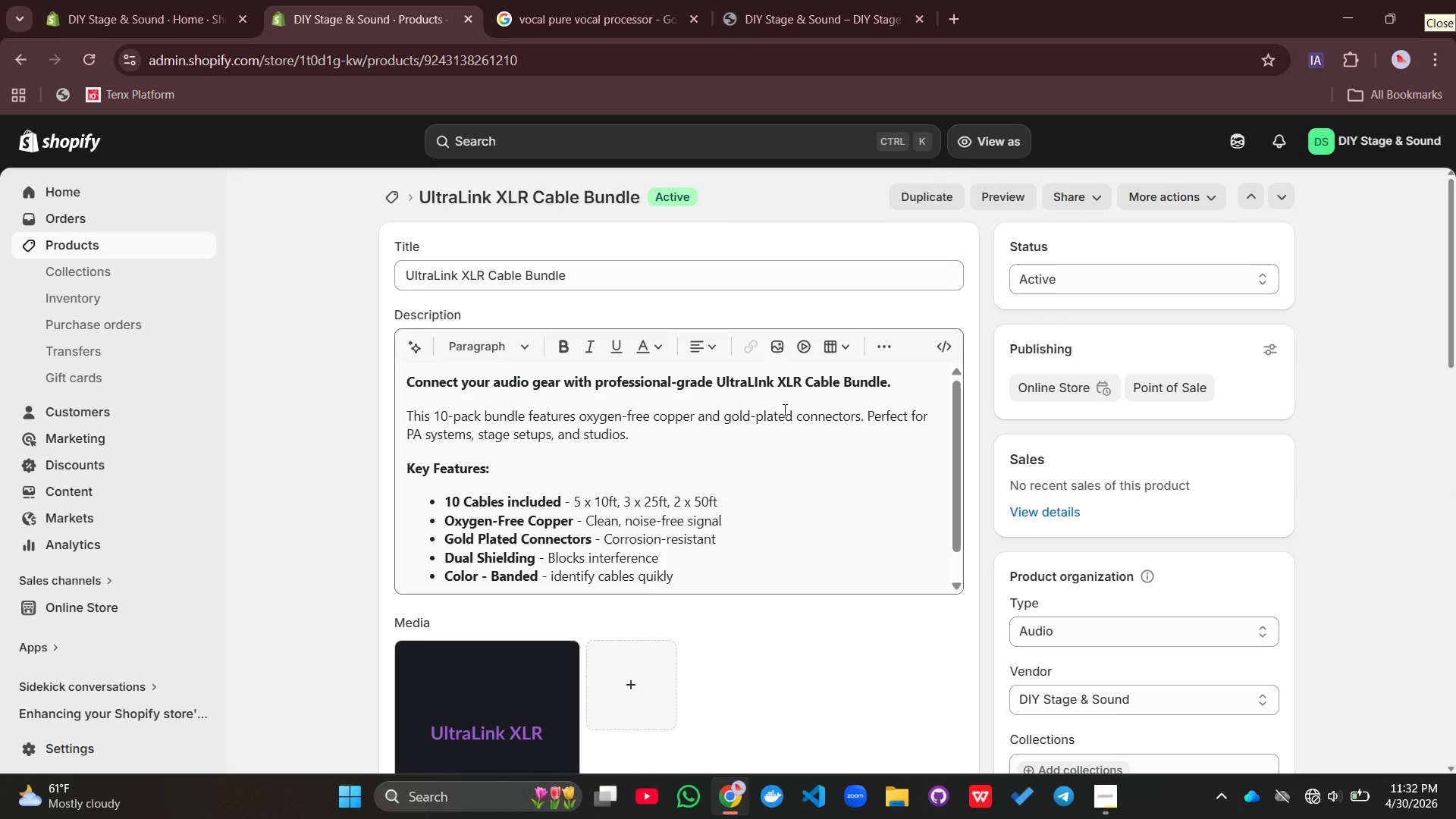 
scroll: coordinate [667, 721], scroll_direction: down, amount: 23.0
 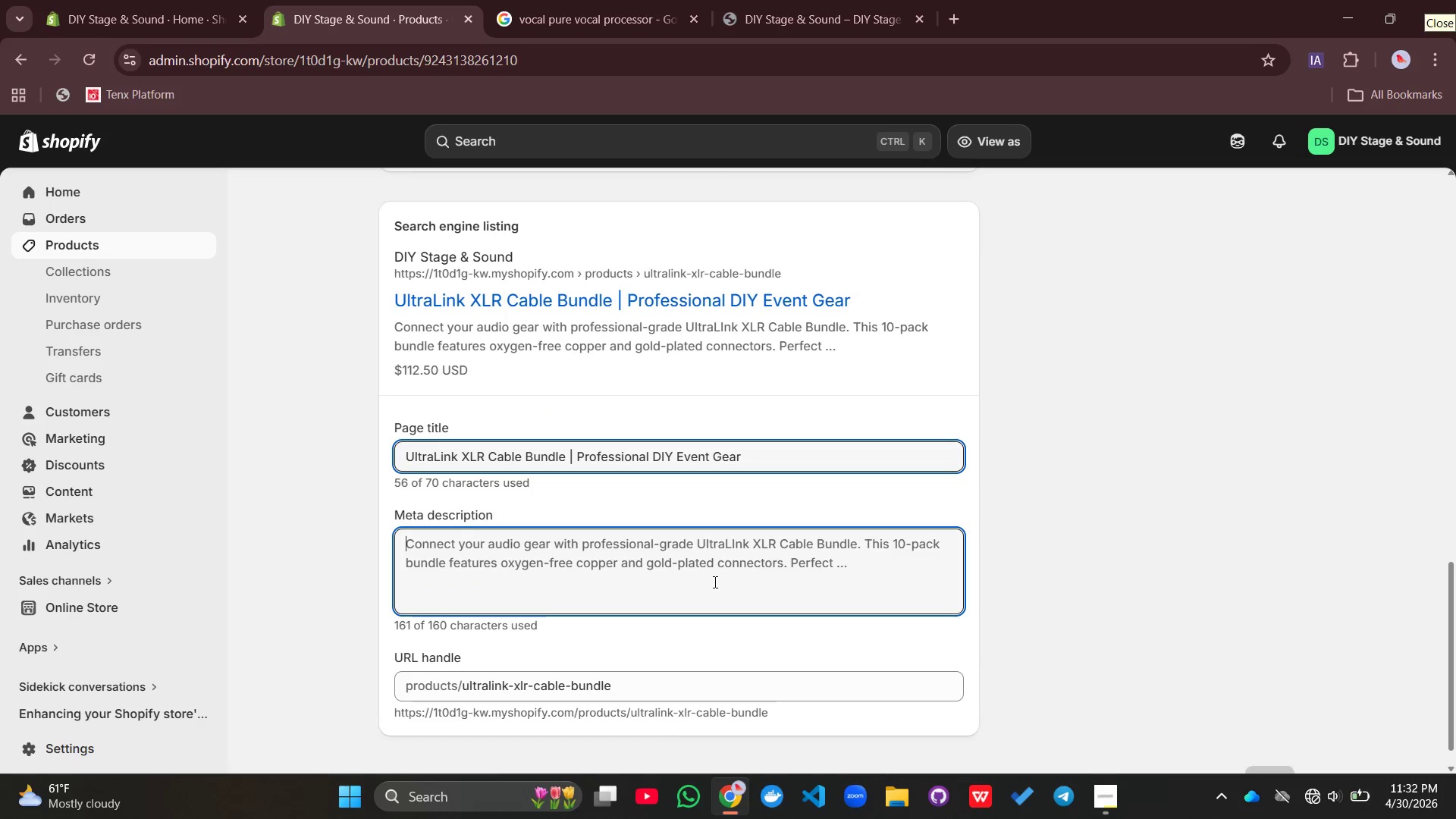 
double_click([714, 582])
 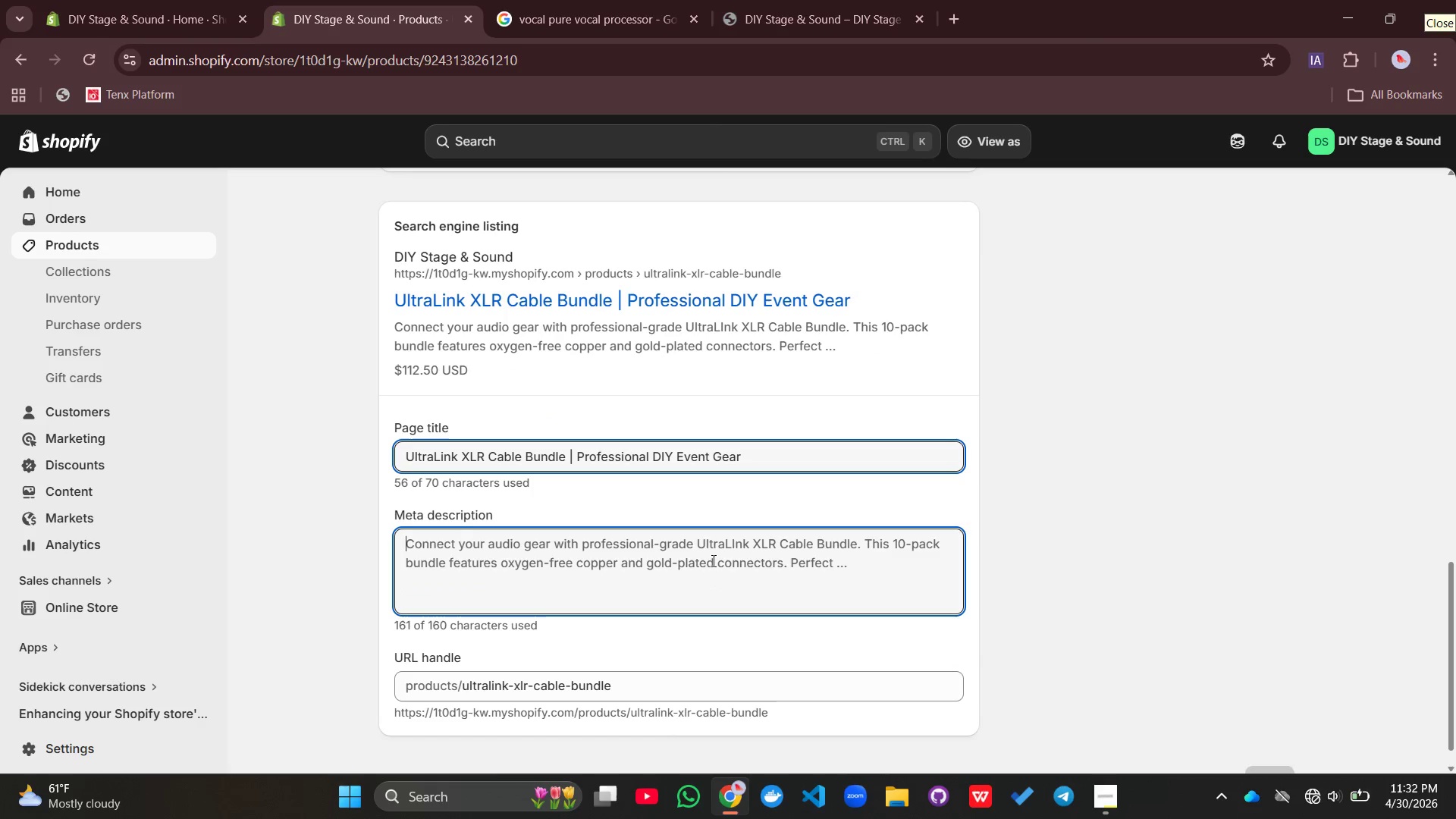 
double_click([712, 560])
 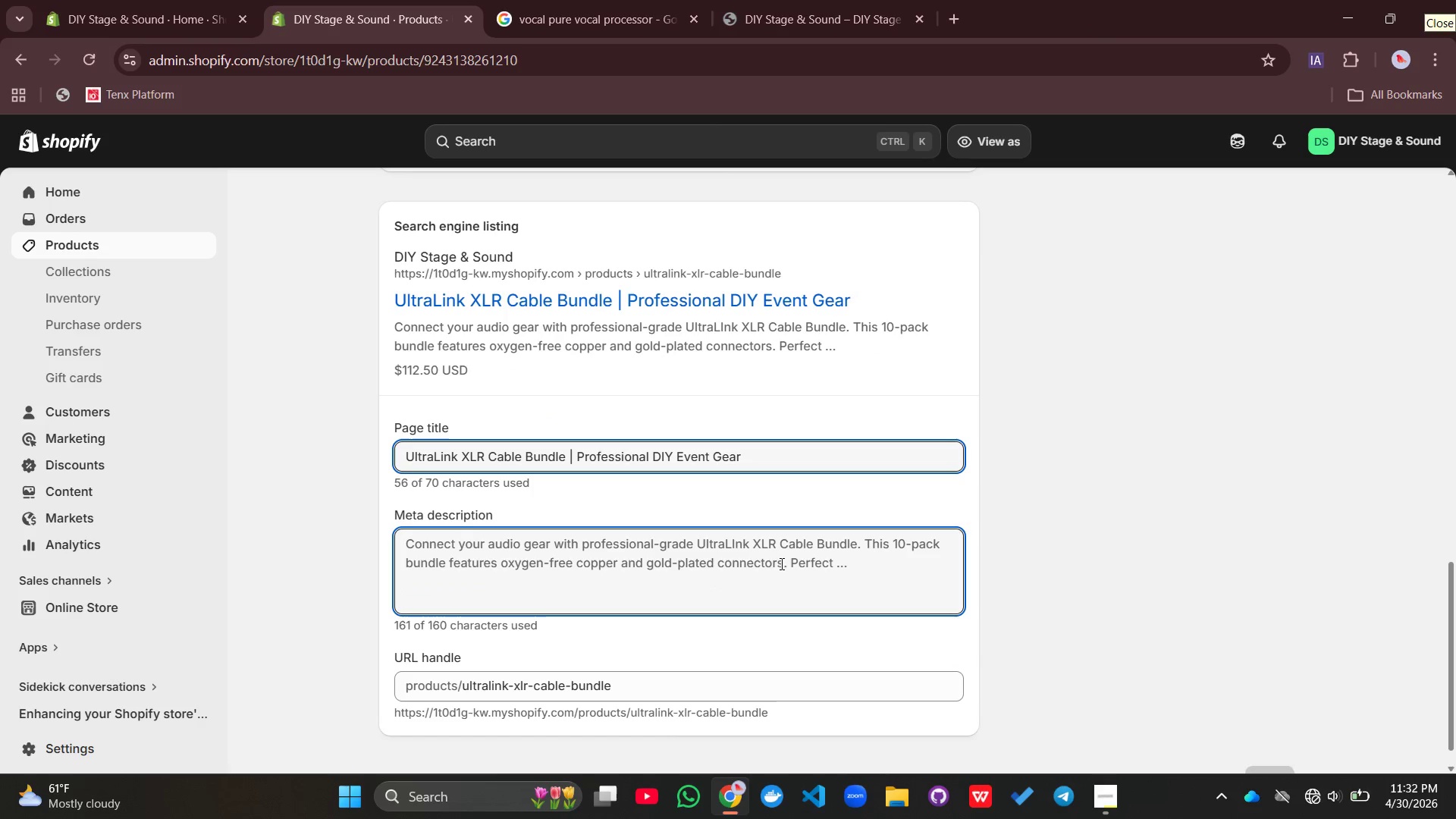 
left_click([781, 563])
 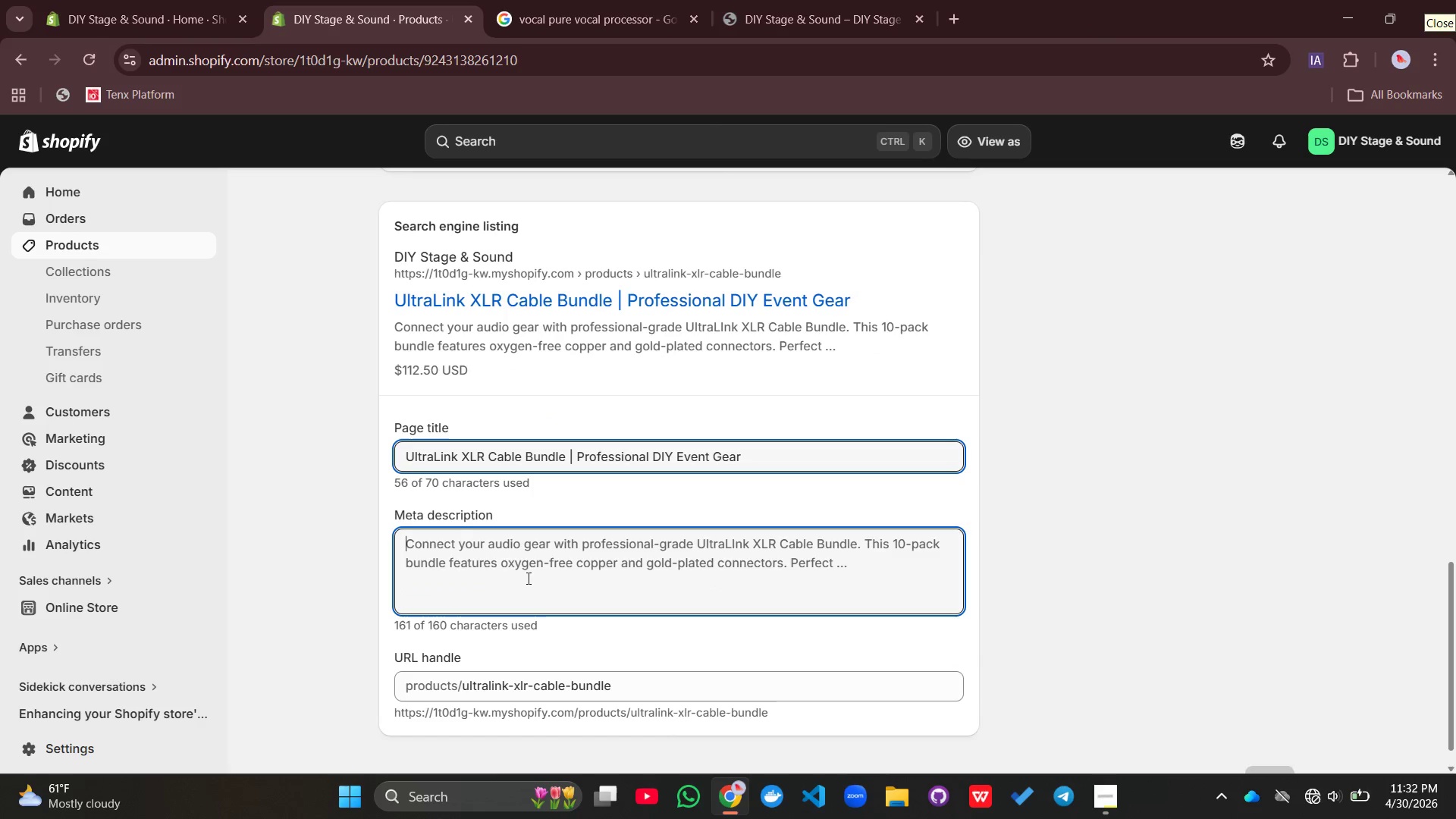 
left_click([526, 578])
 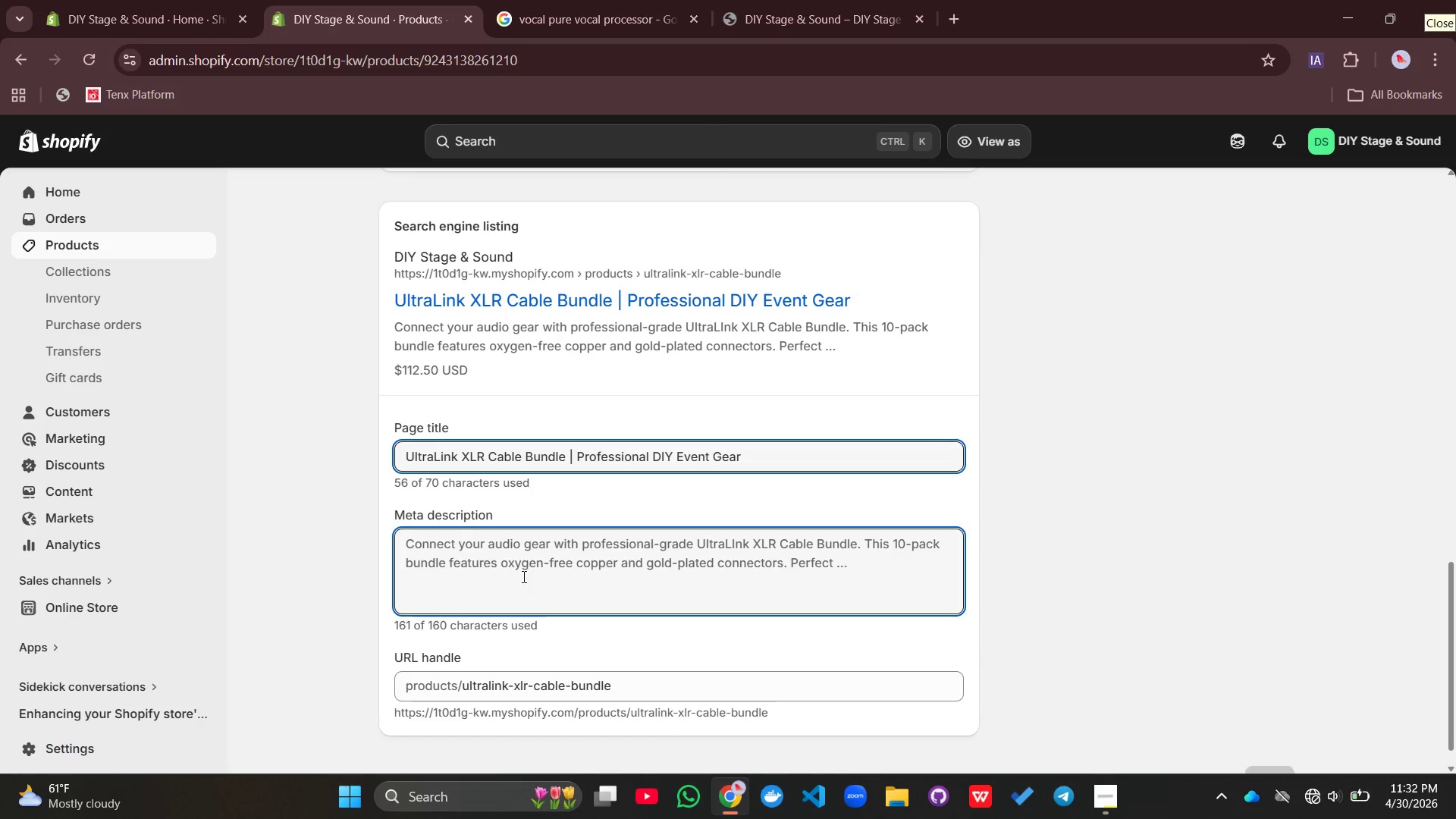 
type(Buy )
 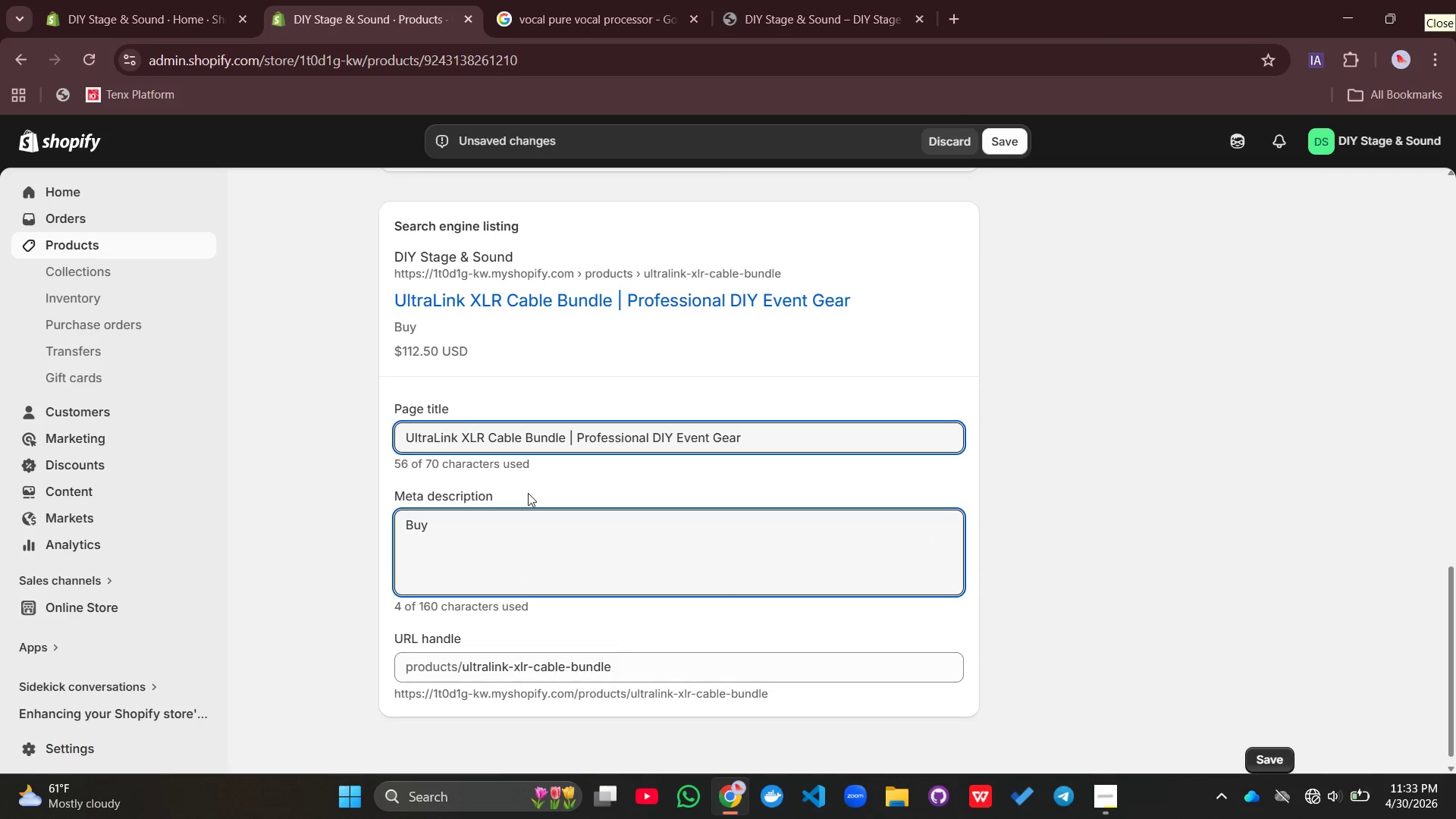 
type(the UltraLInk XLR Cable BUnde)
key(Backspace)
key(Backspace)
key(Backspace)
key(Backspace)
type(une)
key(Backspace)
type(dle )
 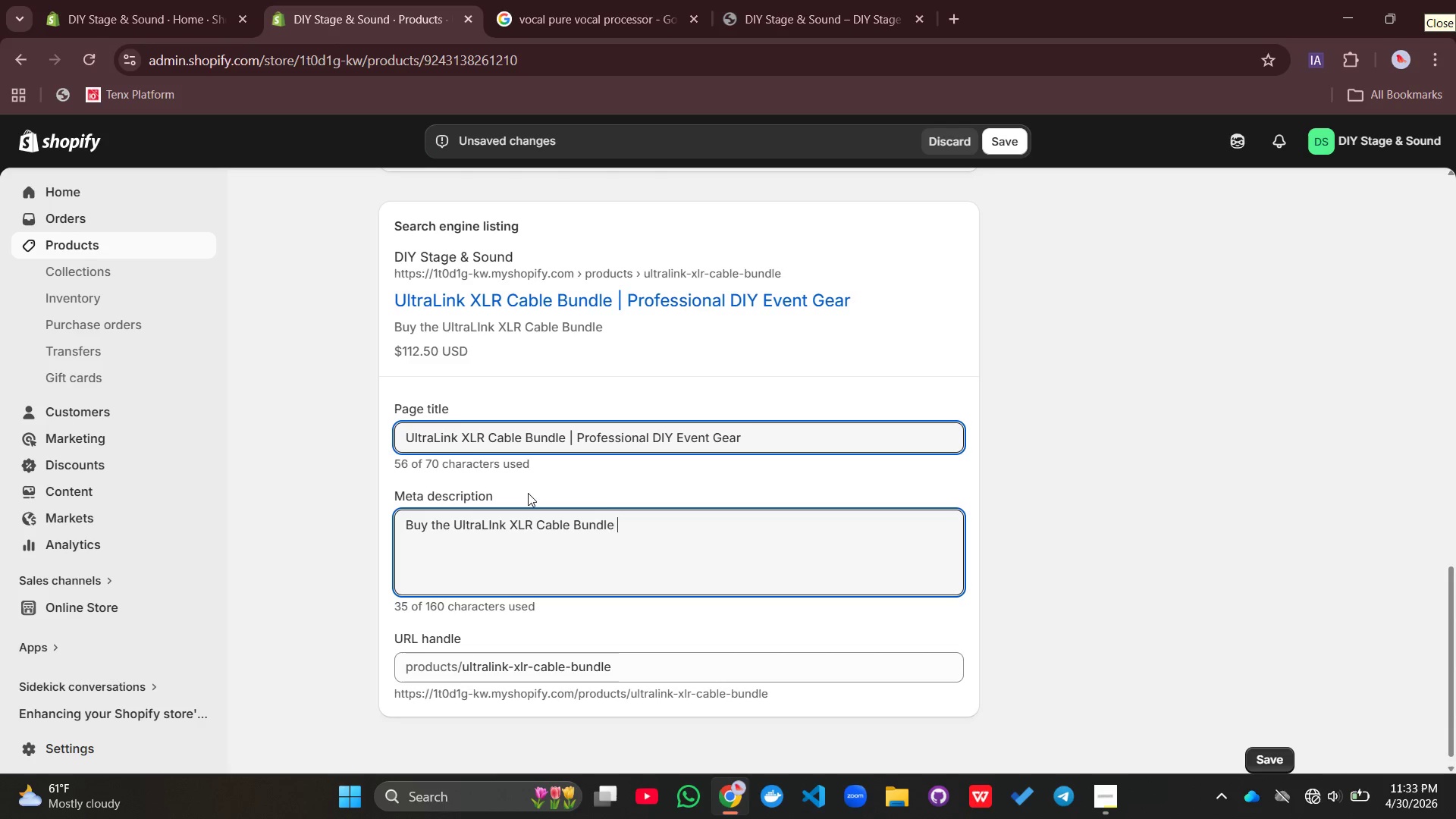 
type(at Enc)
 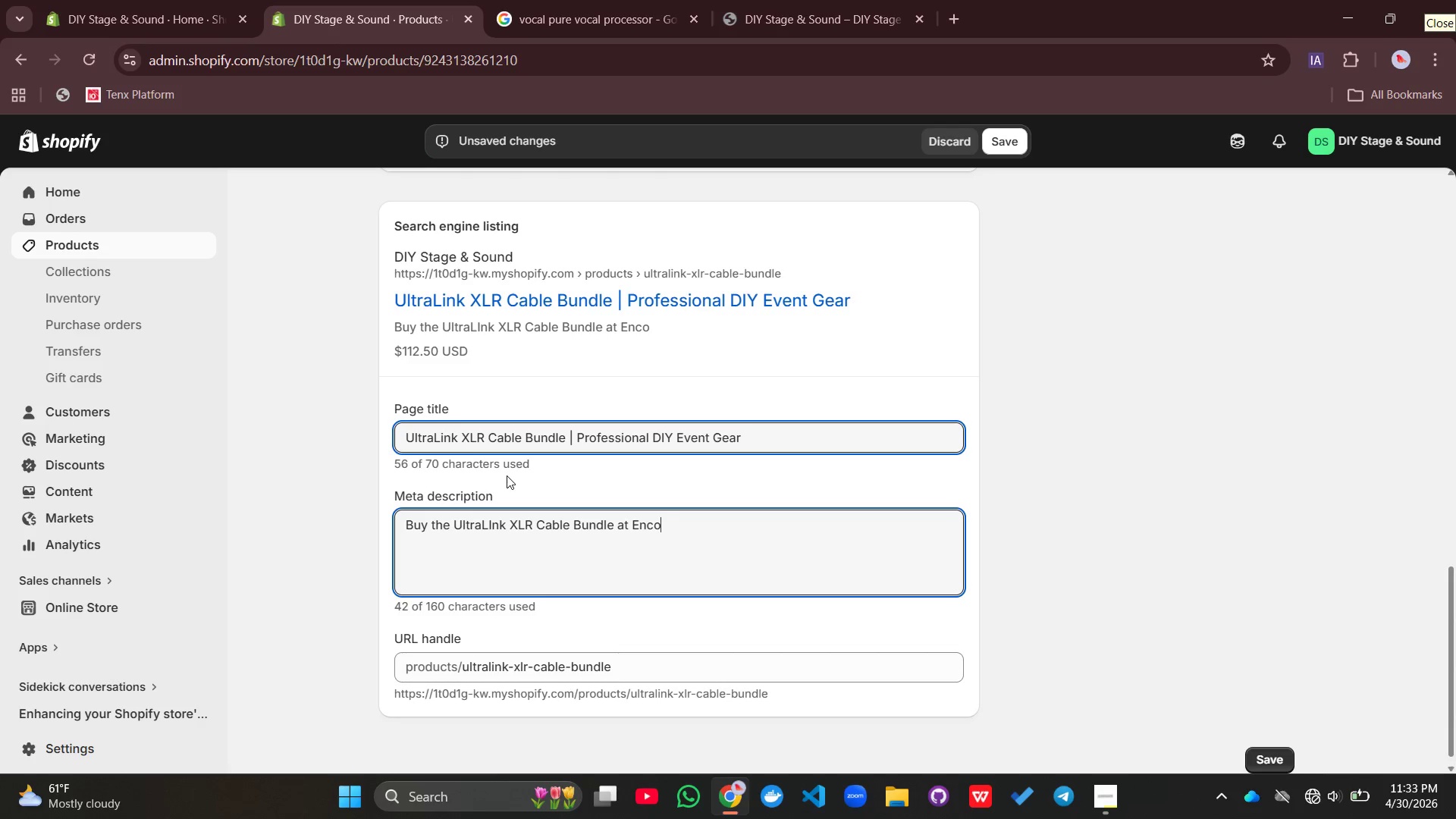 
 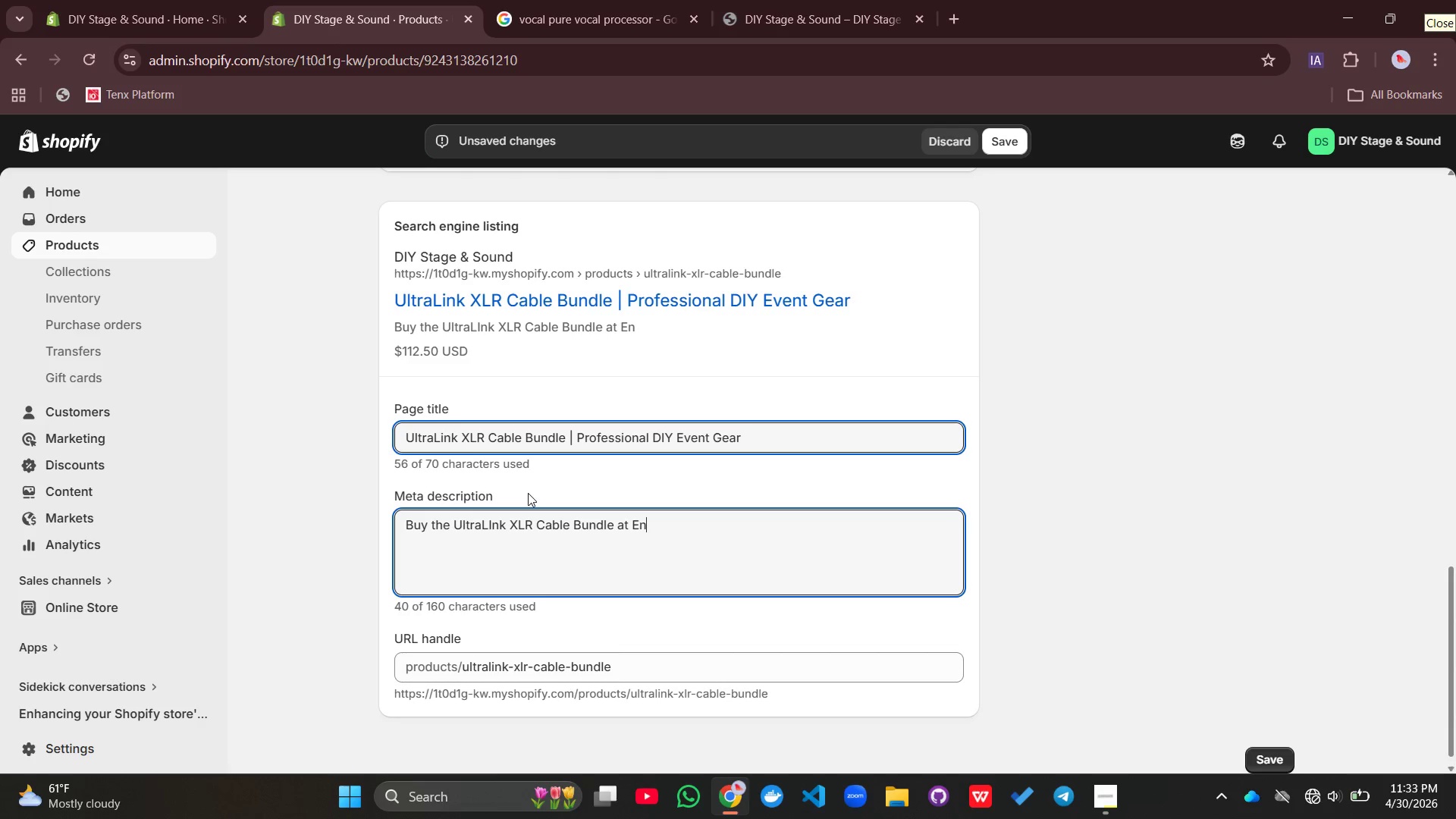 
type(ore Essentail. High-quality avdio )
 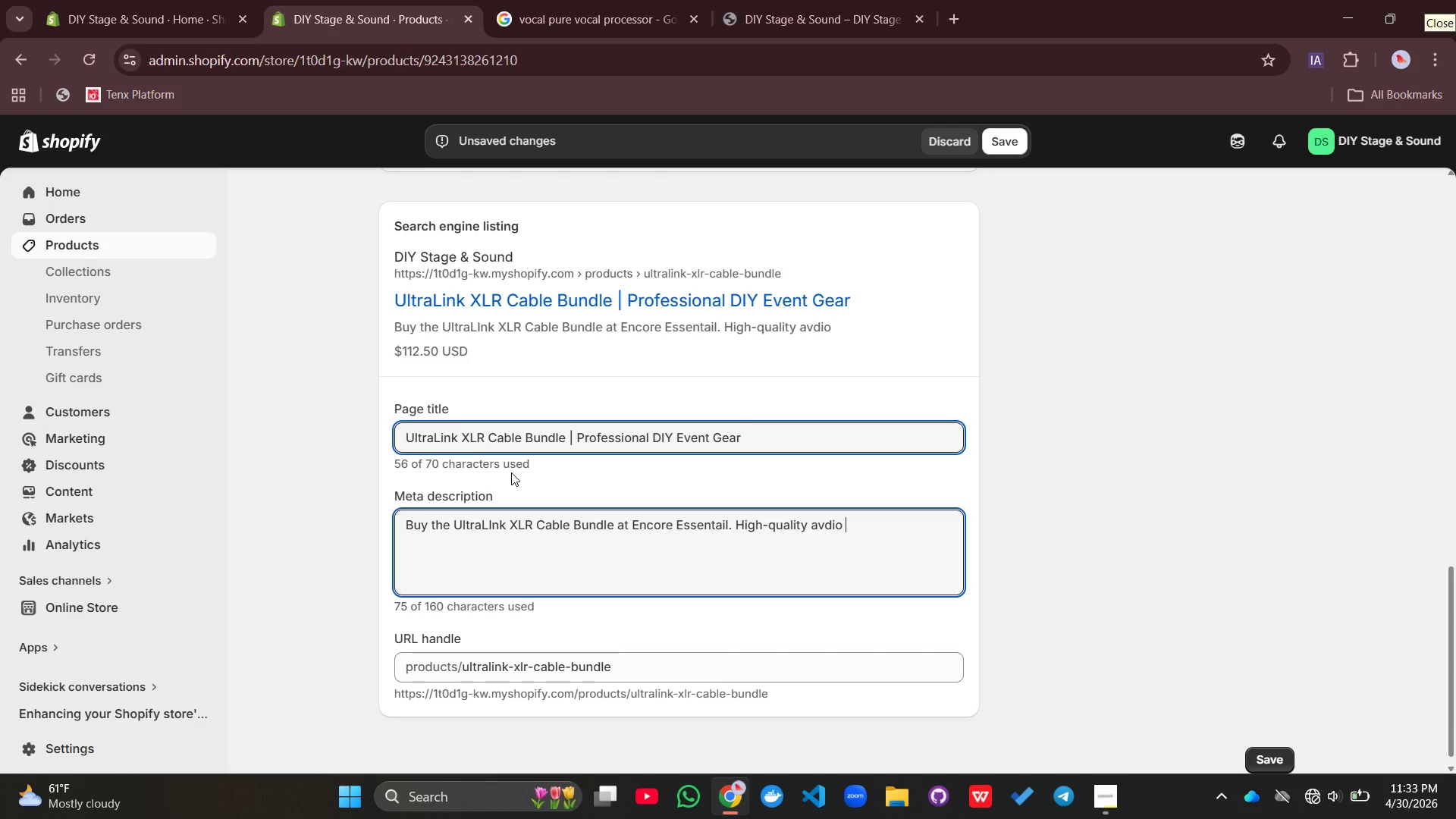 
type(equipment perfect fo)
 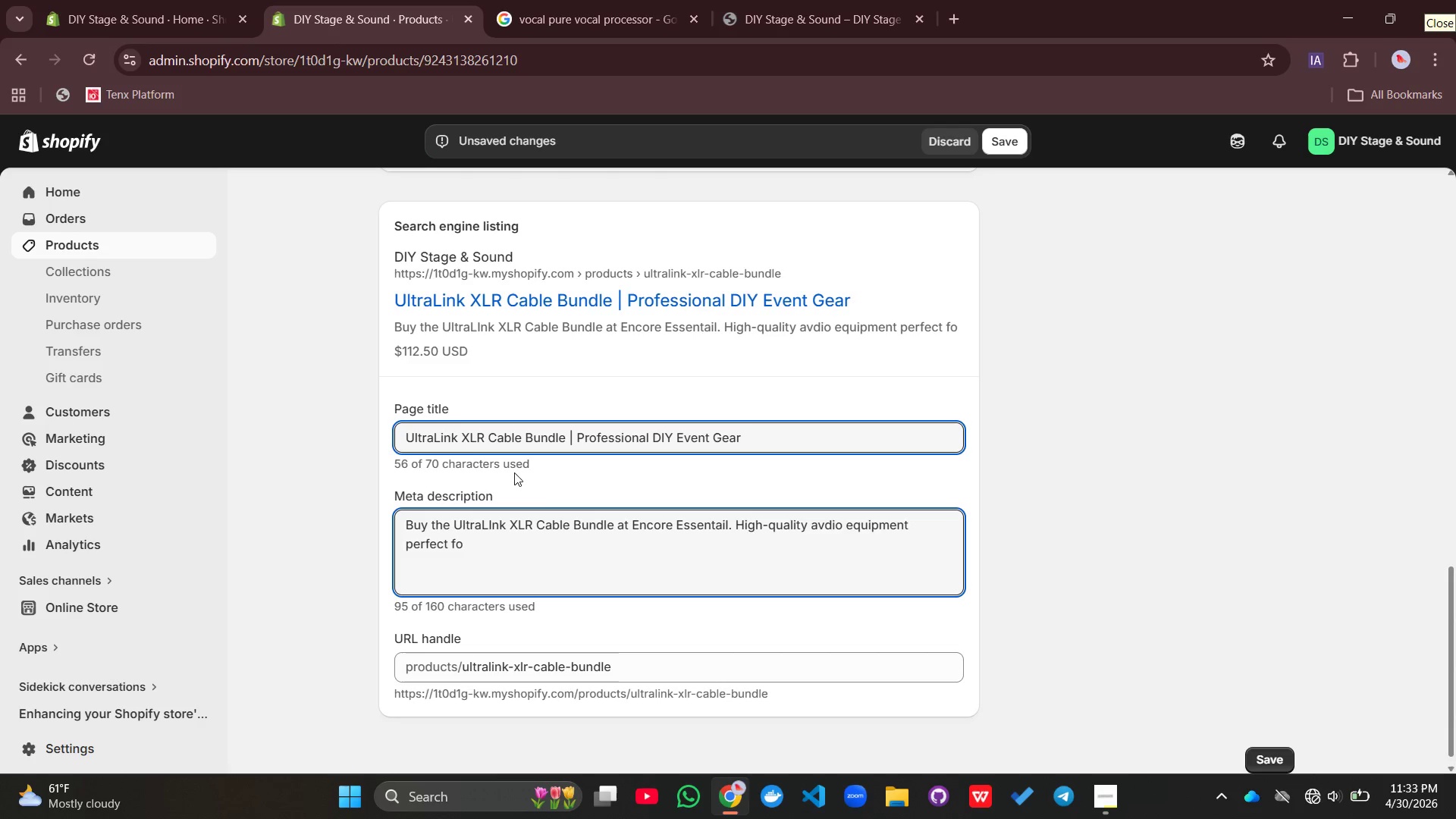 
type(r karaoke nights. A)
key(Backspace)
type(Fast shipping available)
 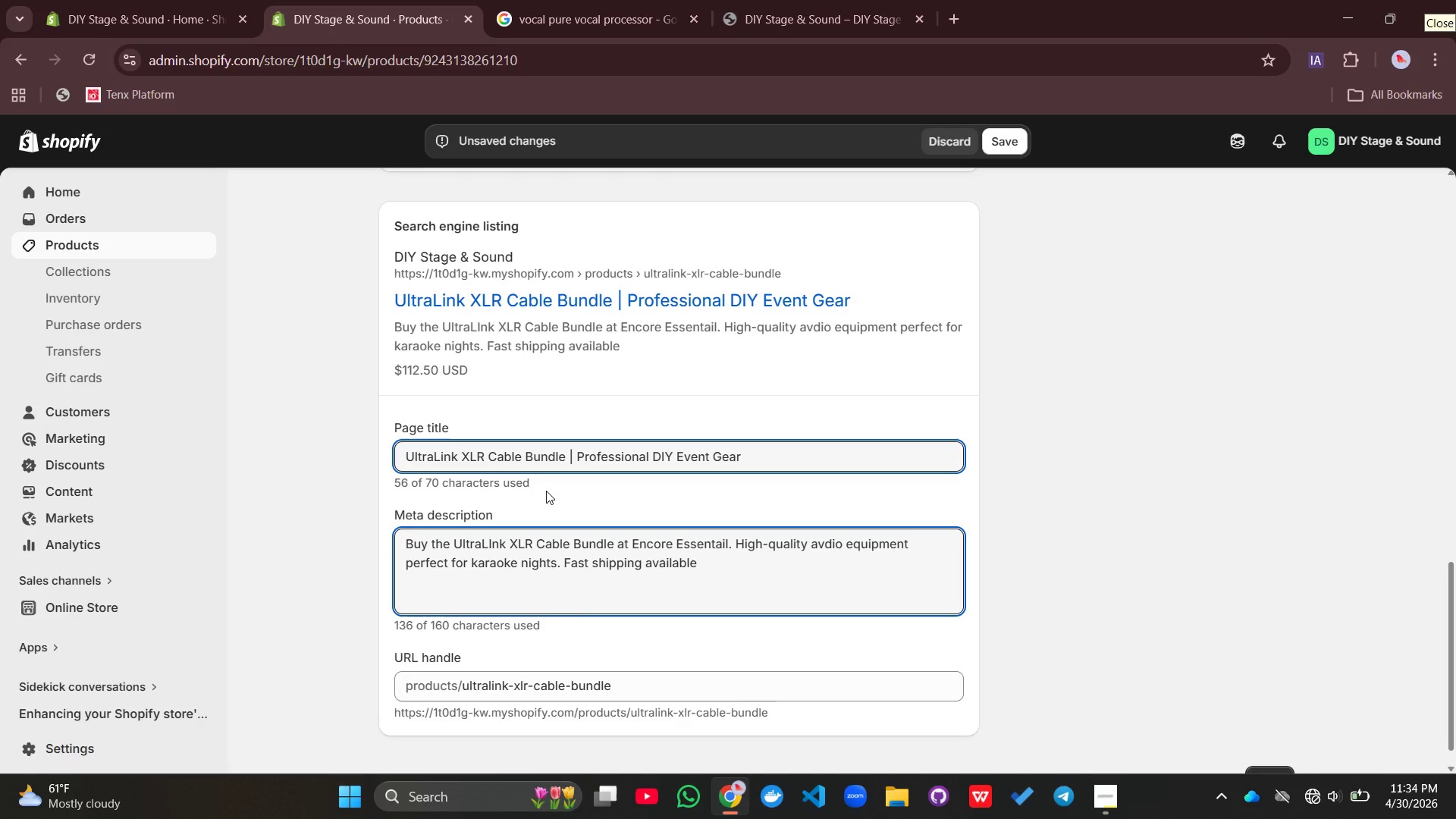 
key(Period)
 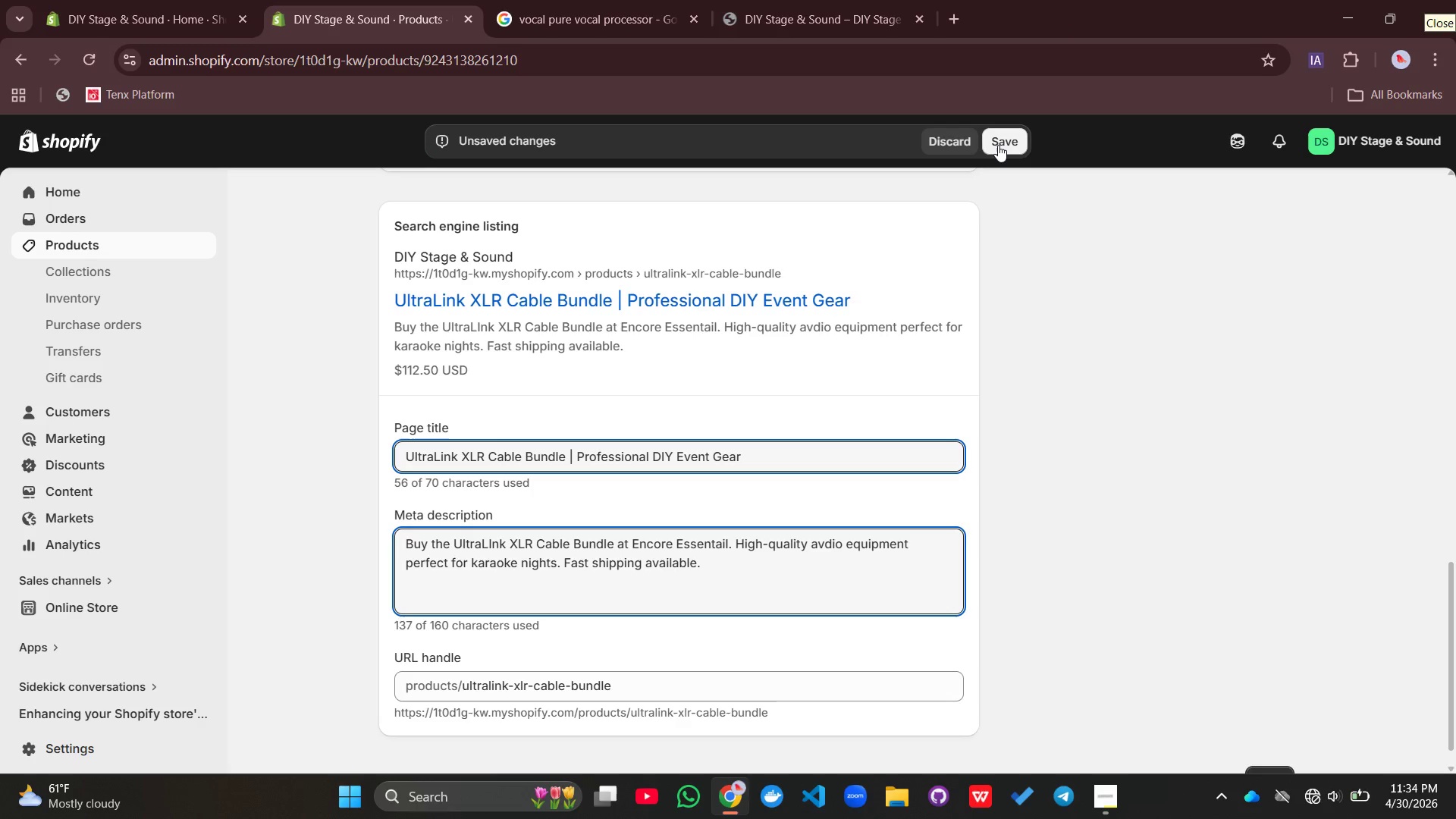 
left_click([999, 143])
 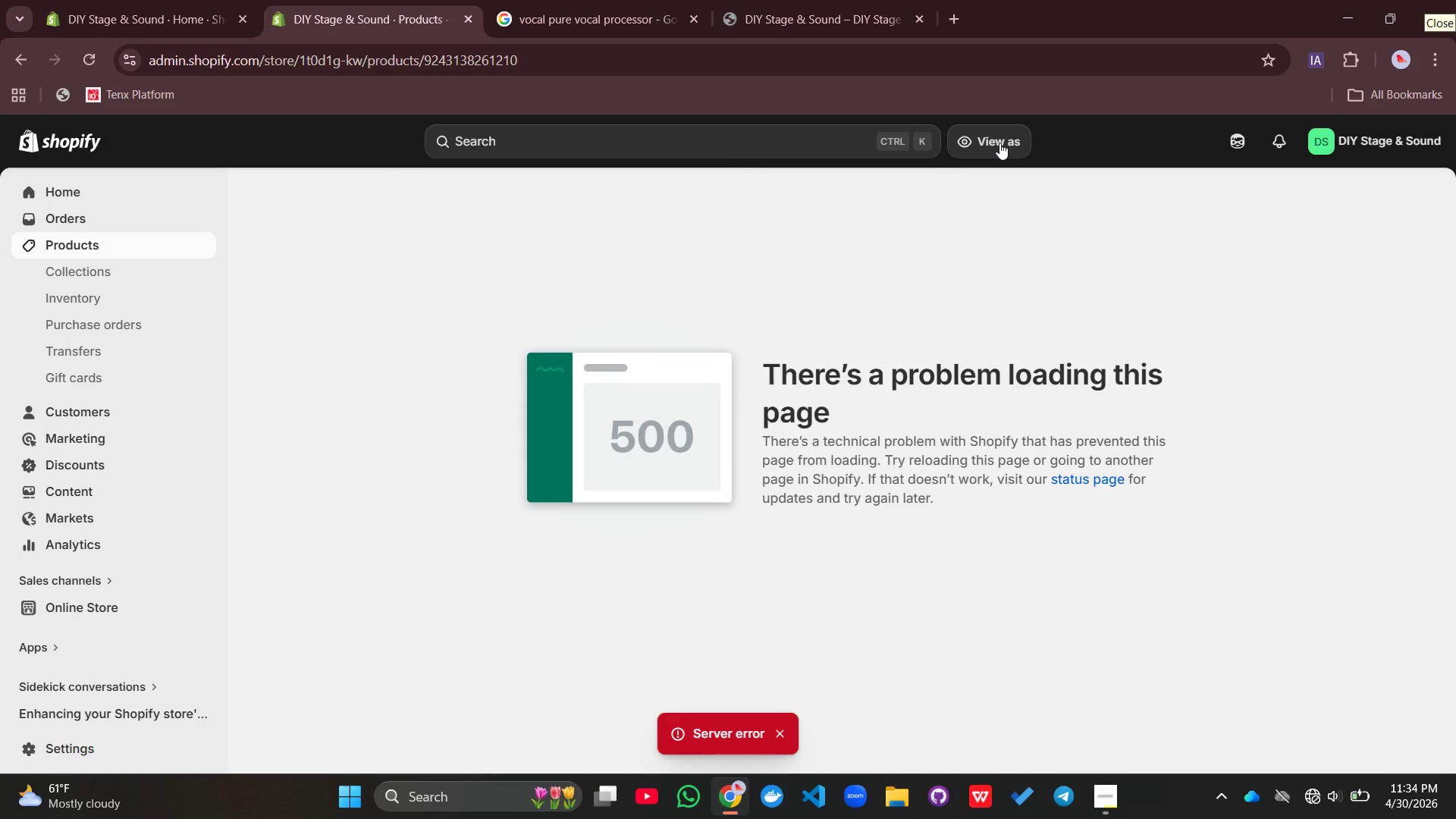 
left_click([901, 425])
 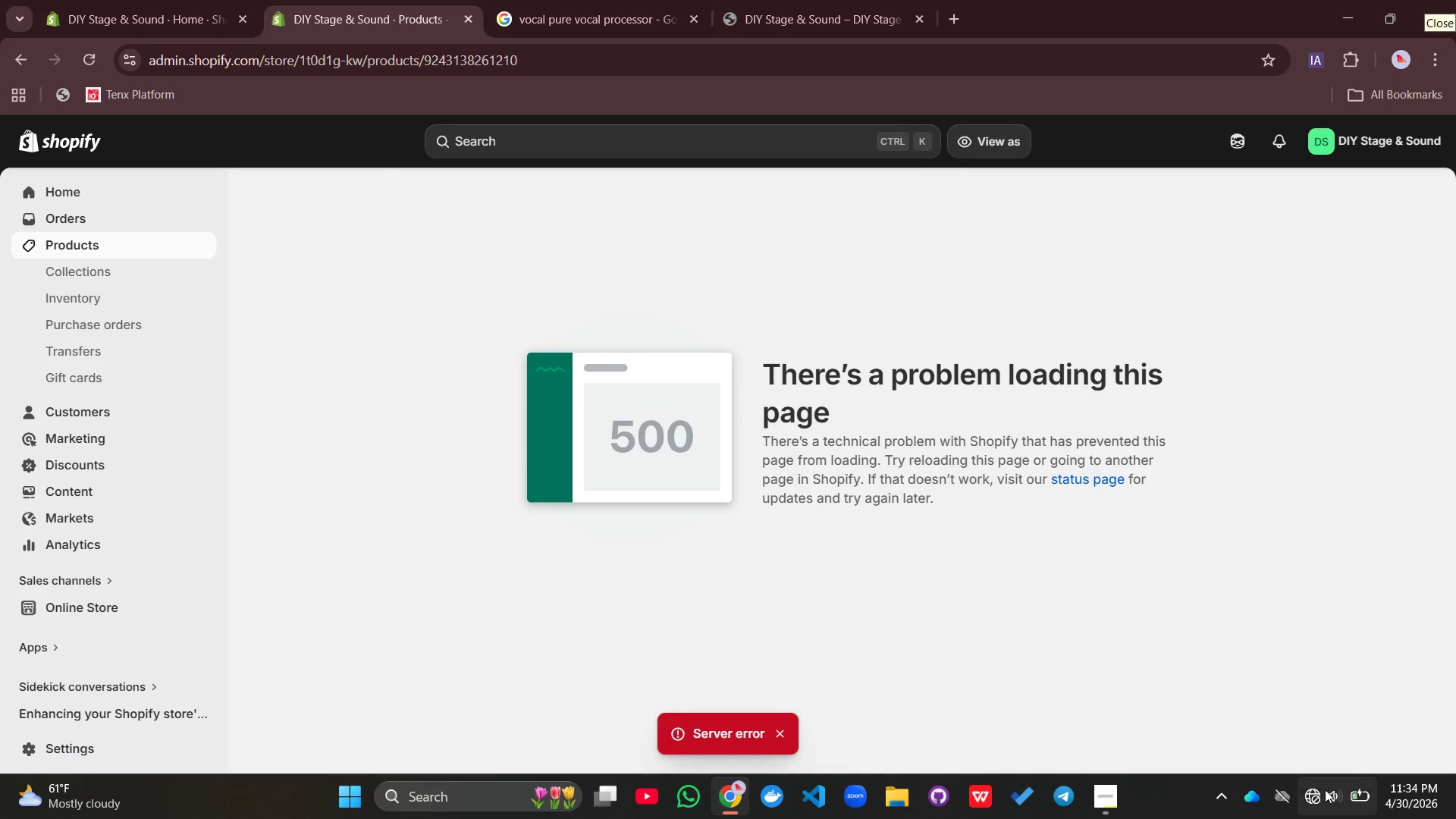 
left_click([1325, 789])
 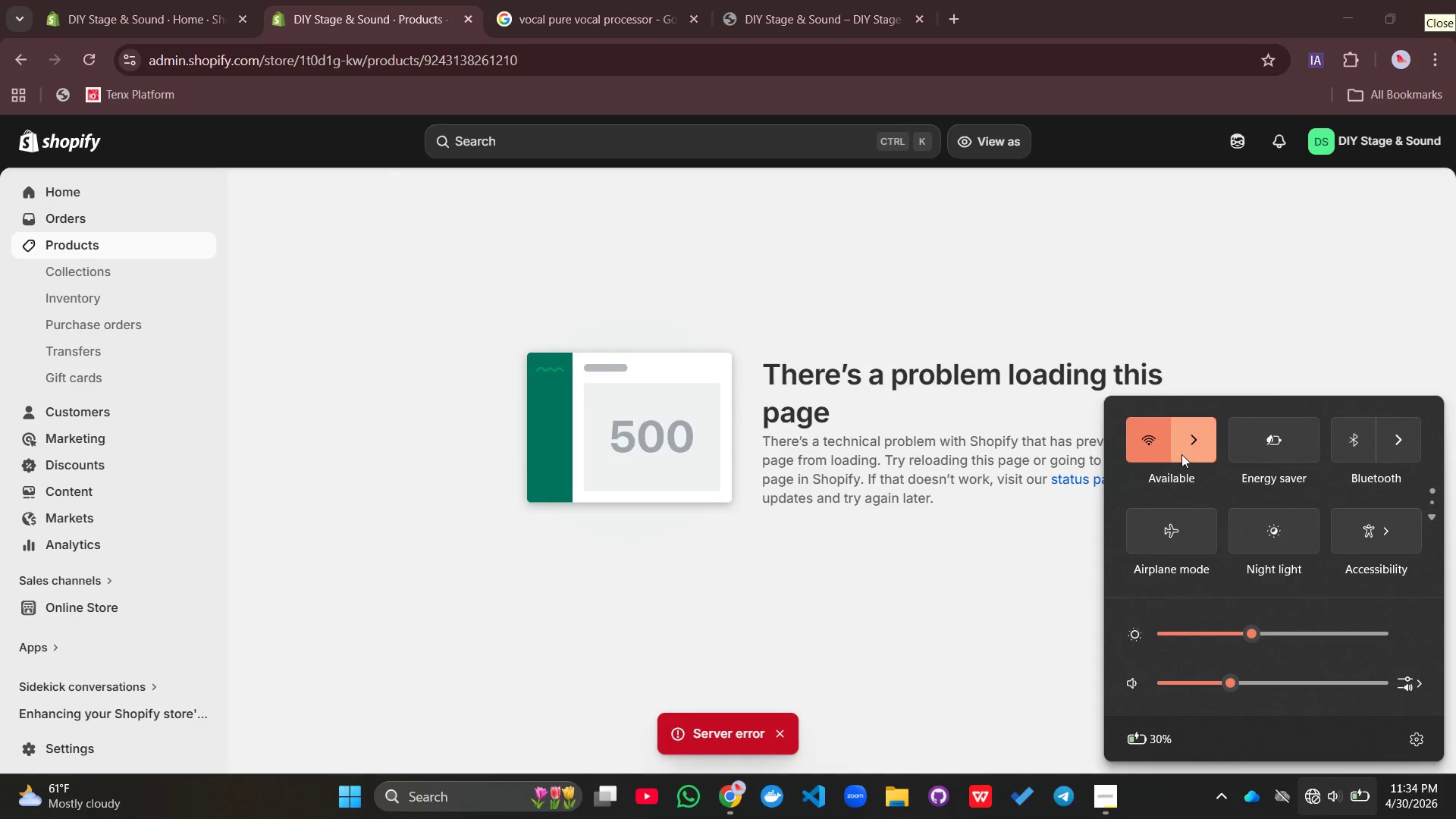 
left_click([1181, 454])
 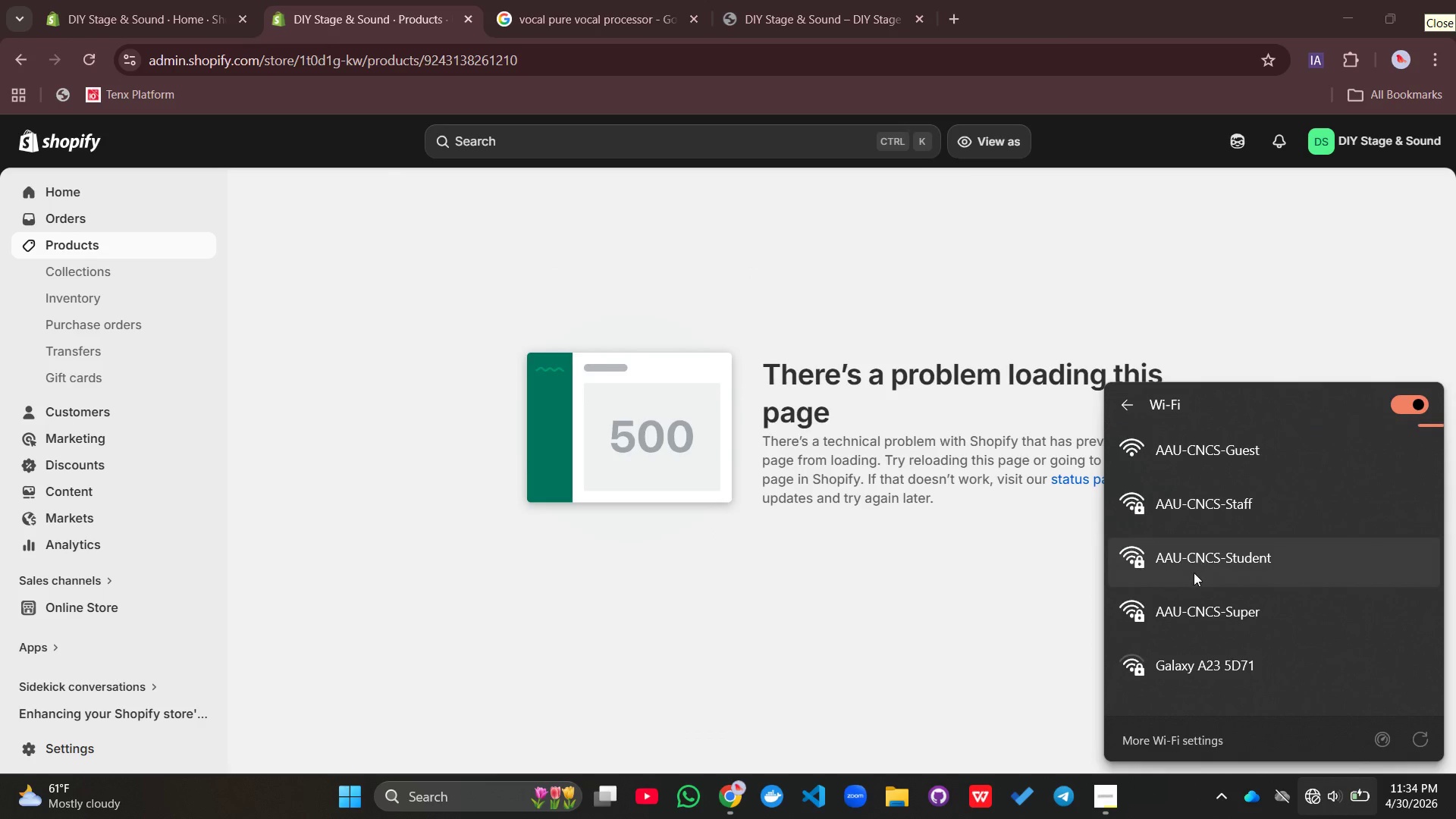 
left_click([1194, 573])
 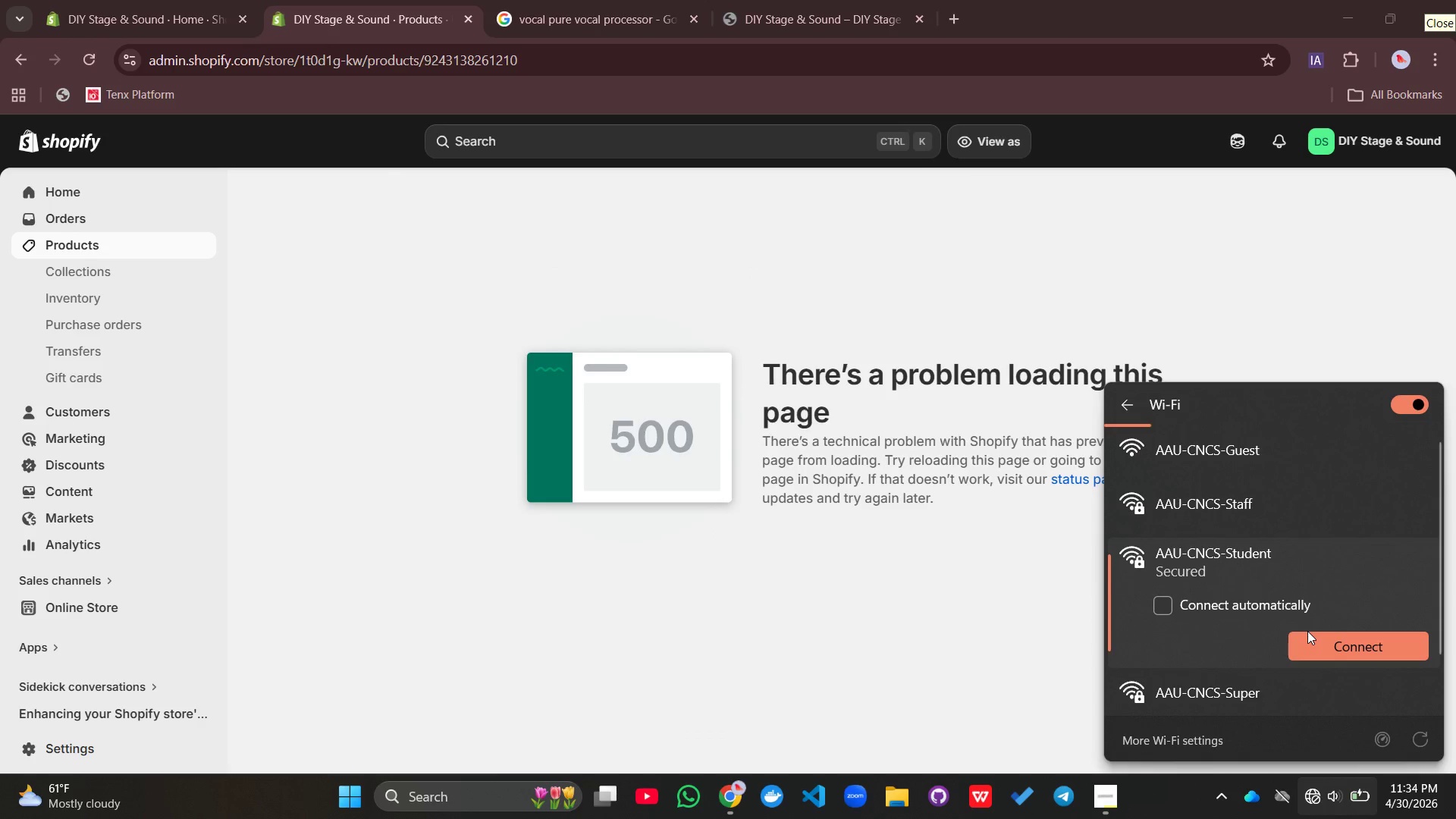 